 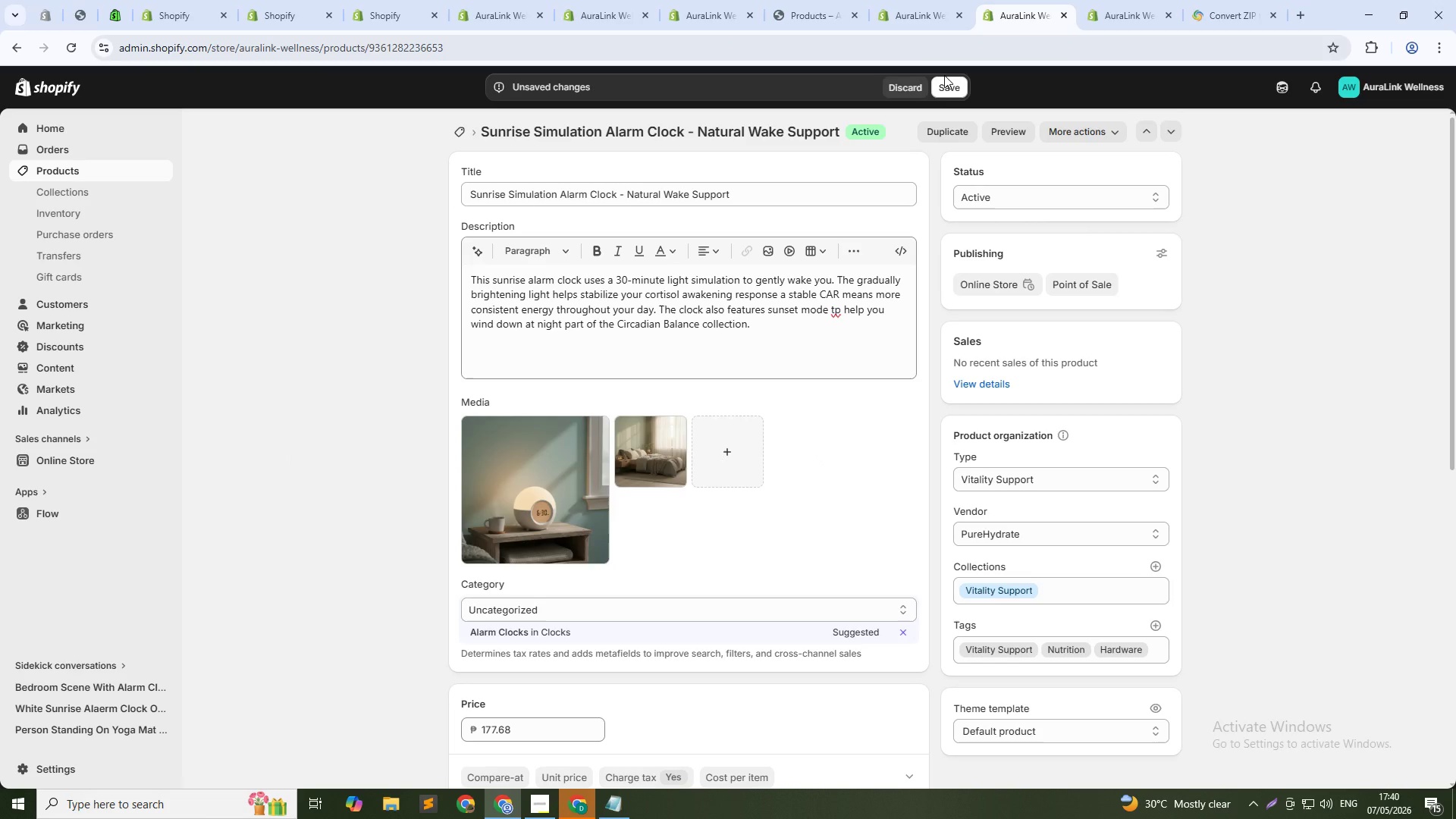 
left_click([944, 75])
 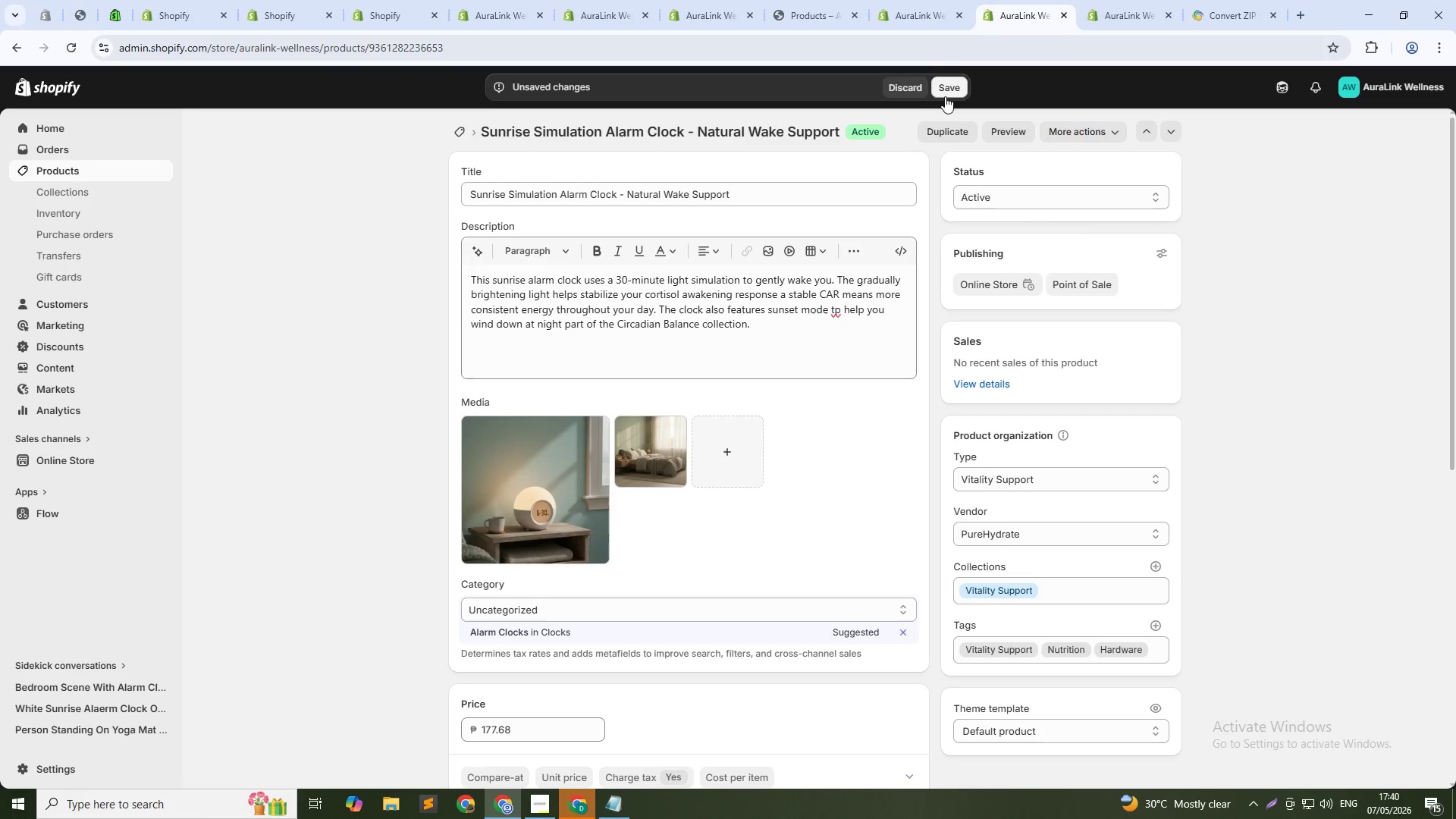 
left_click([946, 97])
 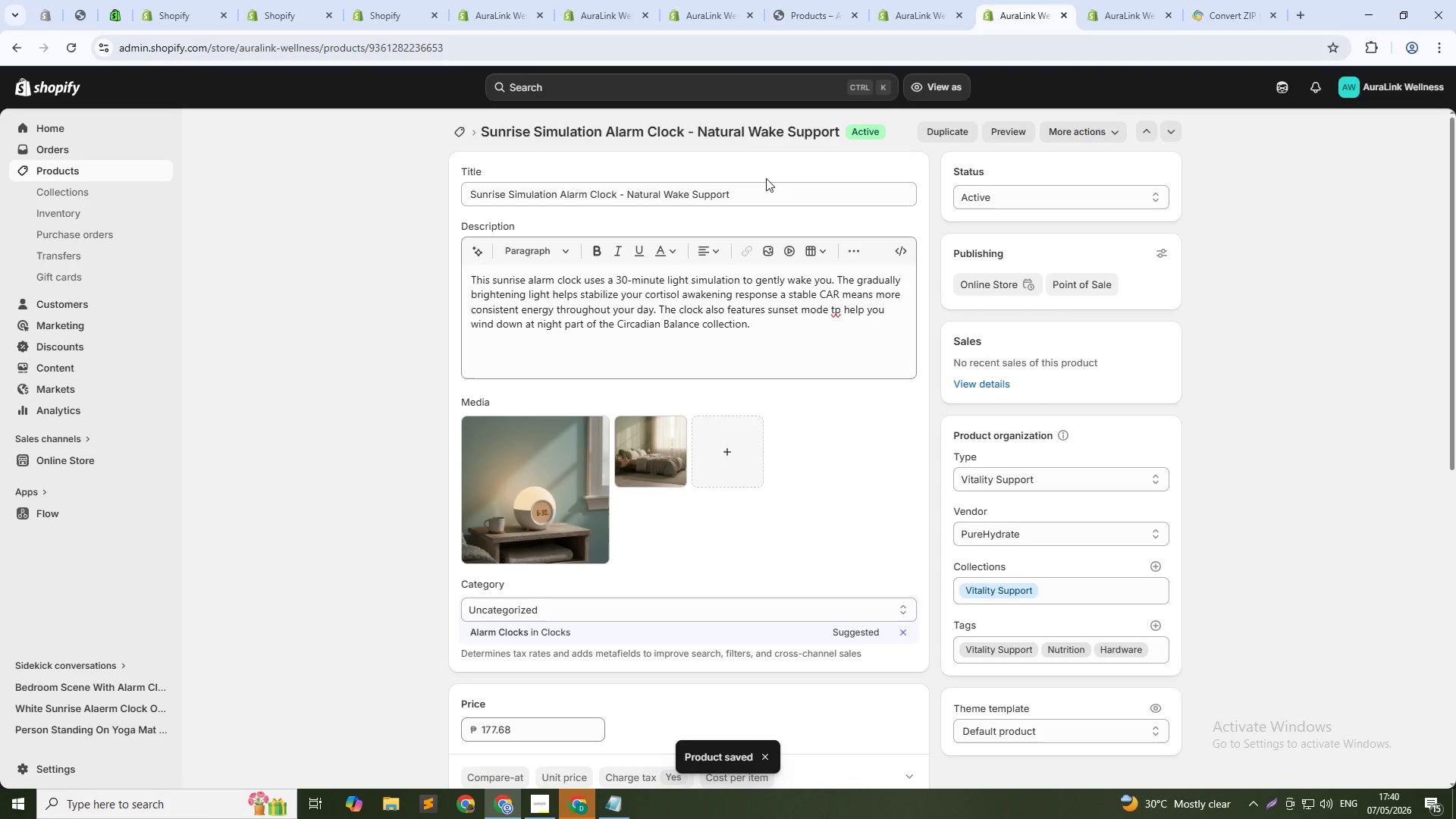 
wait(6.51)
 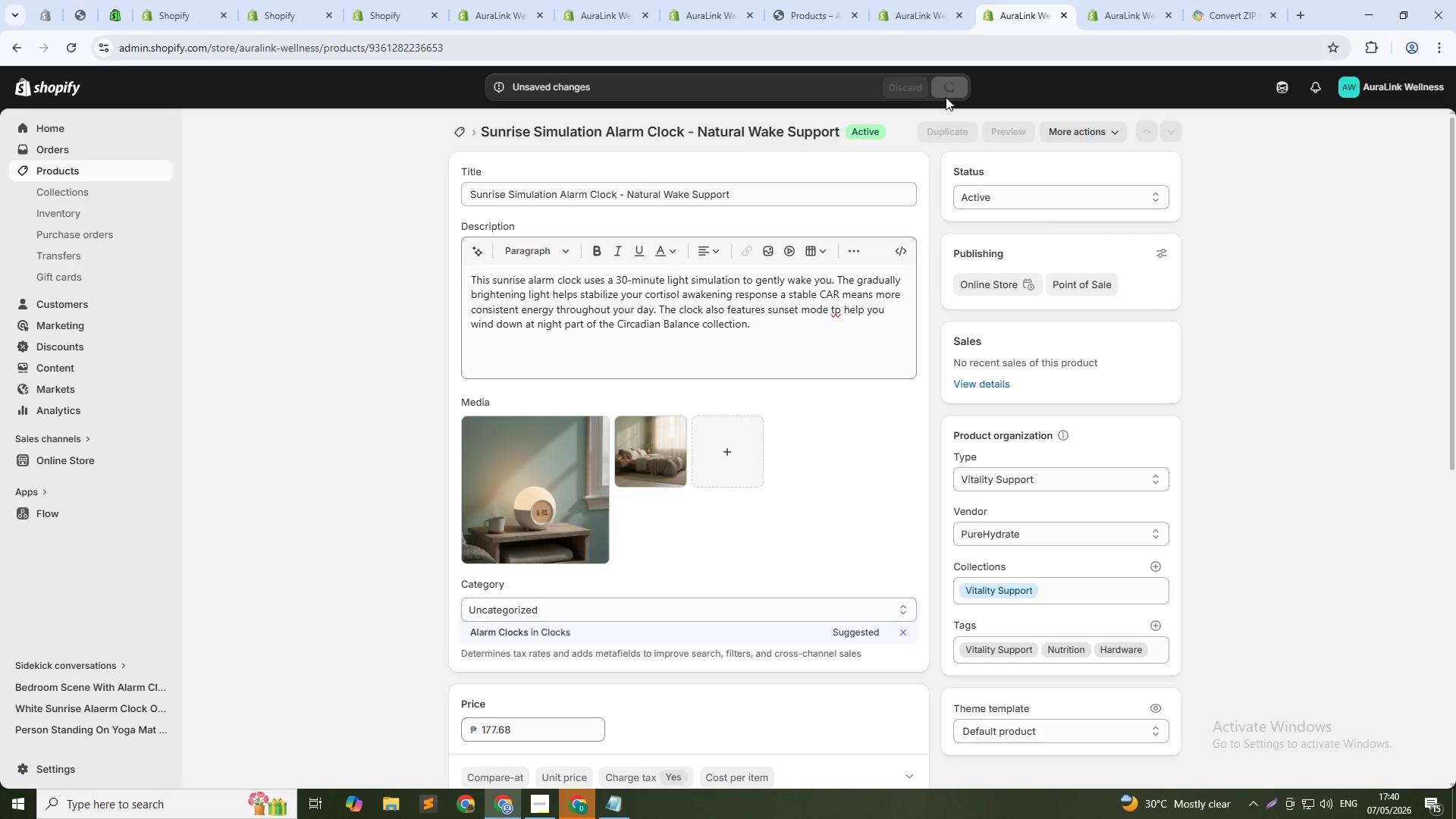 
left_click([1158, 0])
 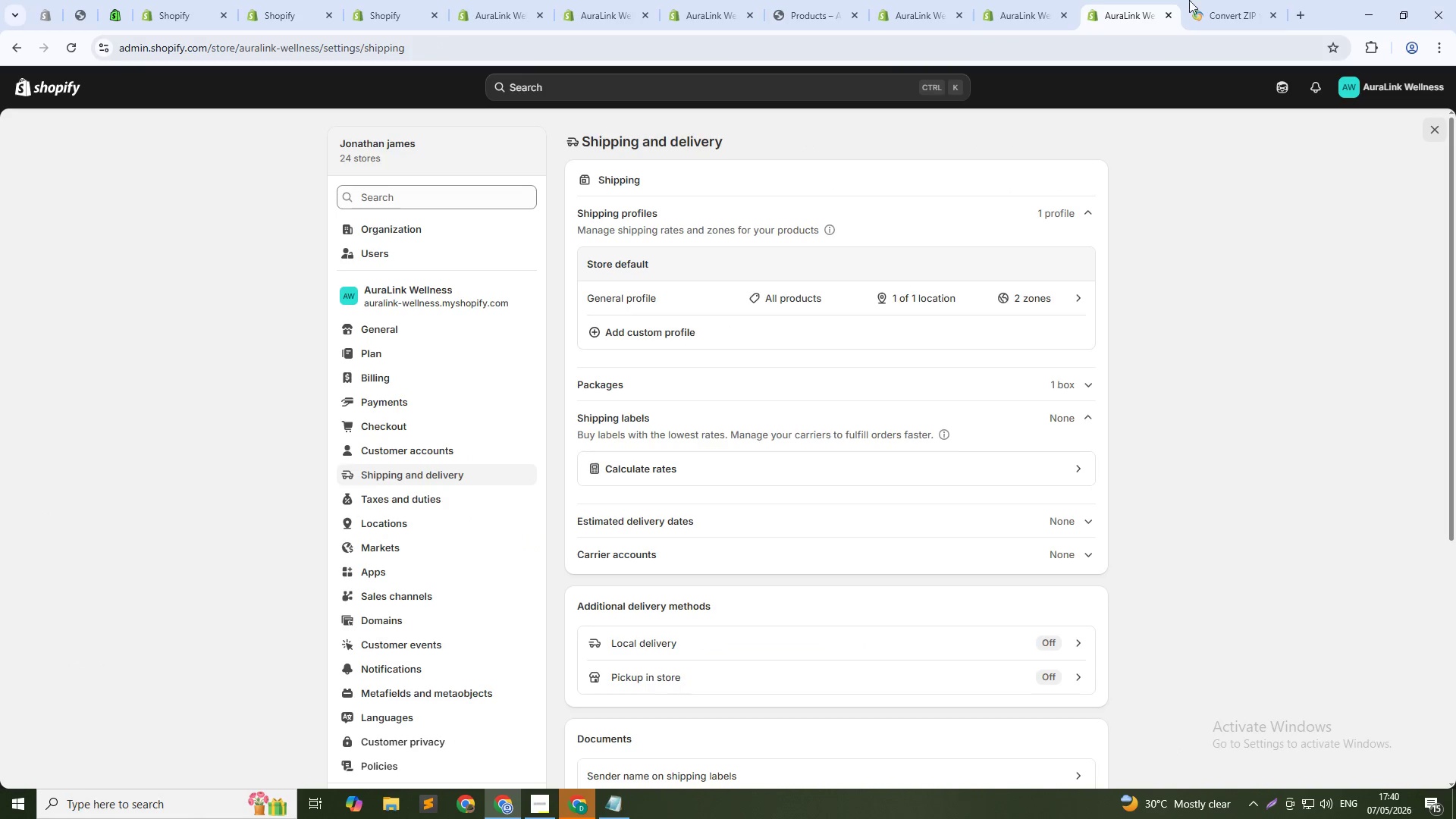 
mouse_move([1178, 9])
 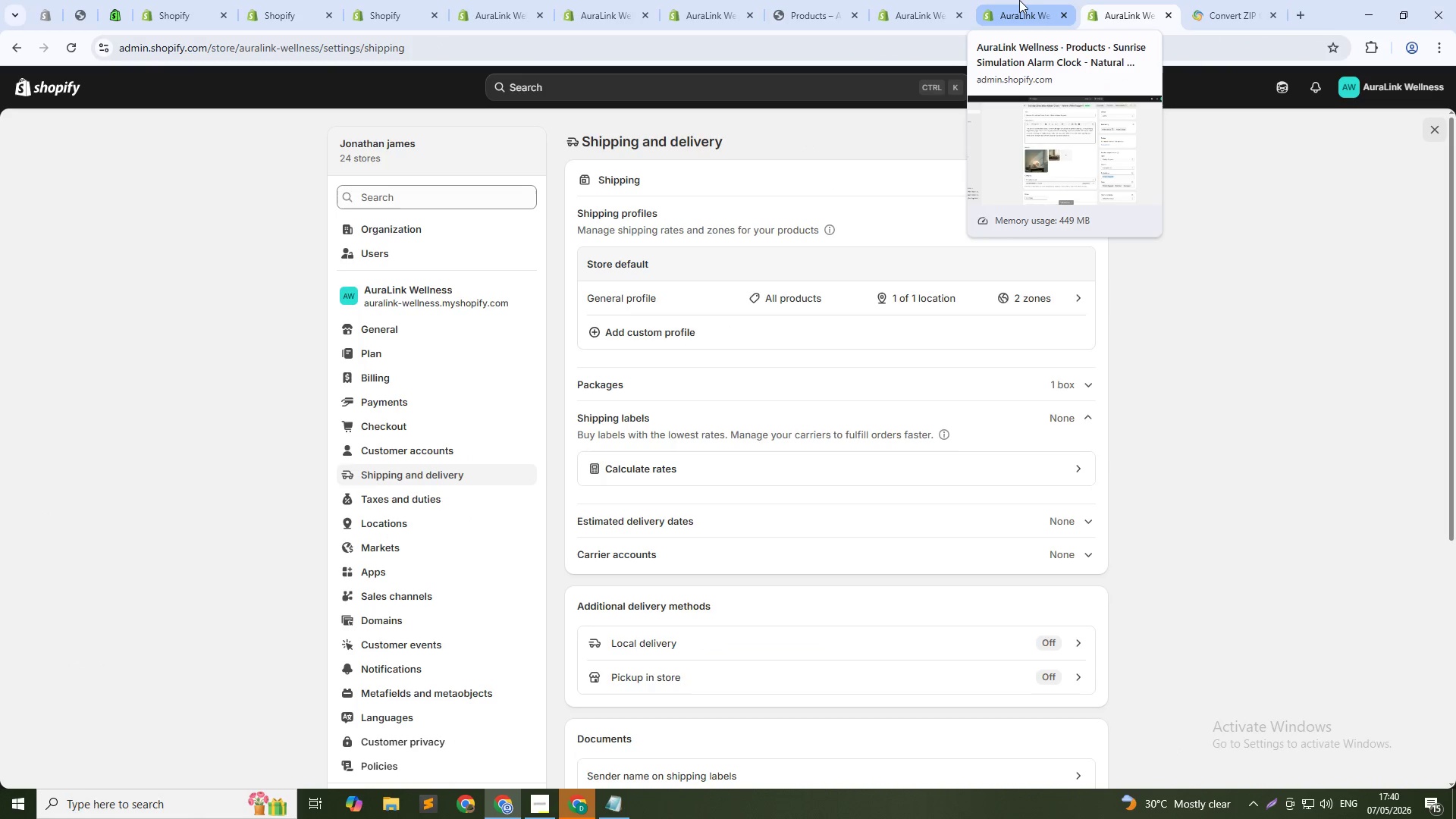 
left_click([1019, 0])
 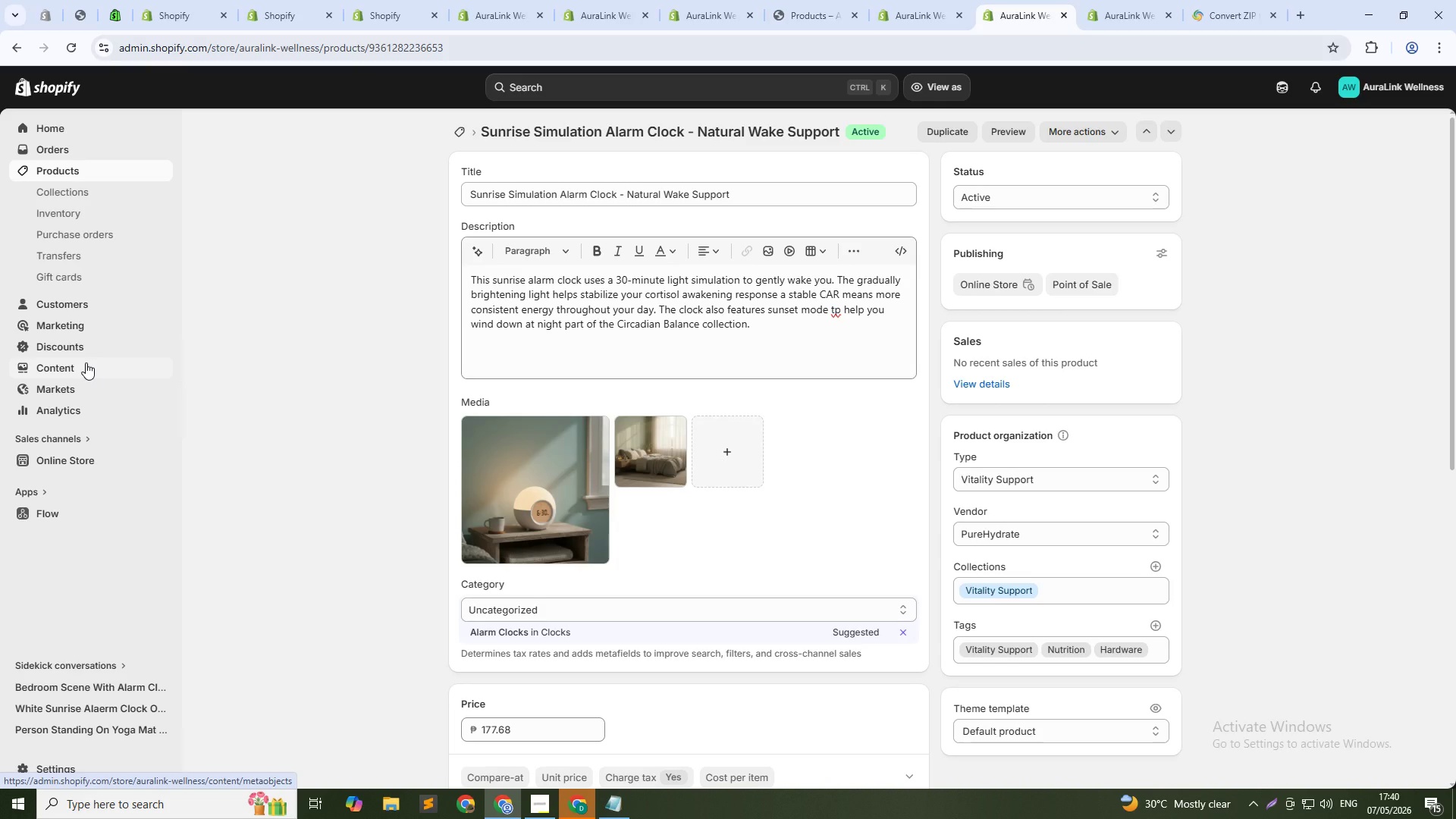 
wait(16.52)
 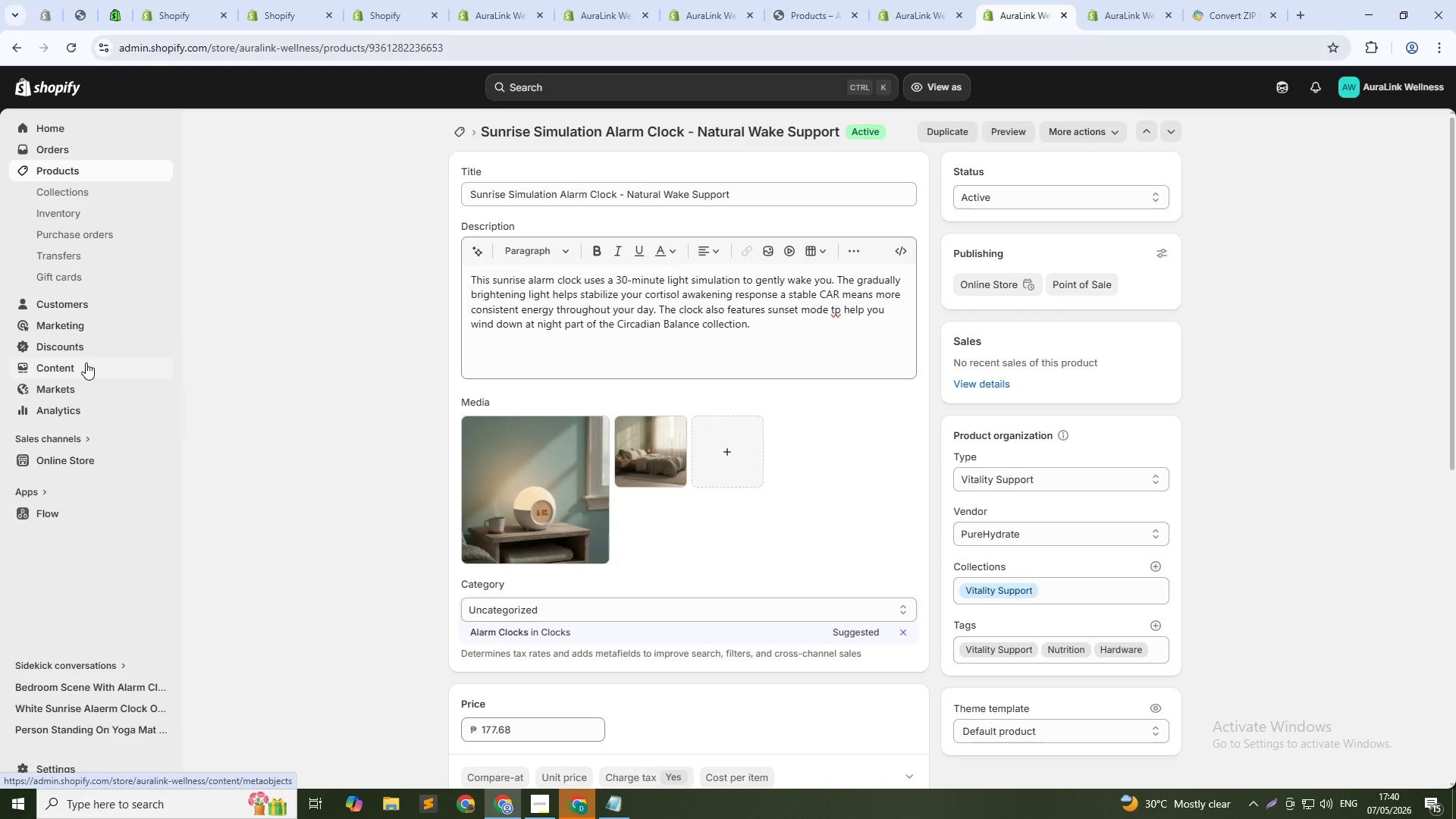 
left_click([110, 165])
 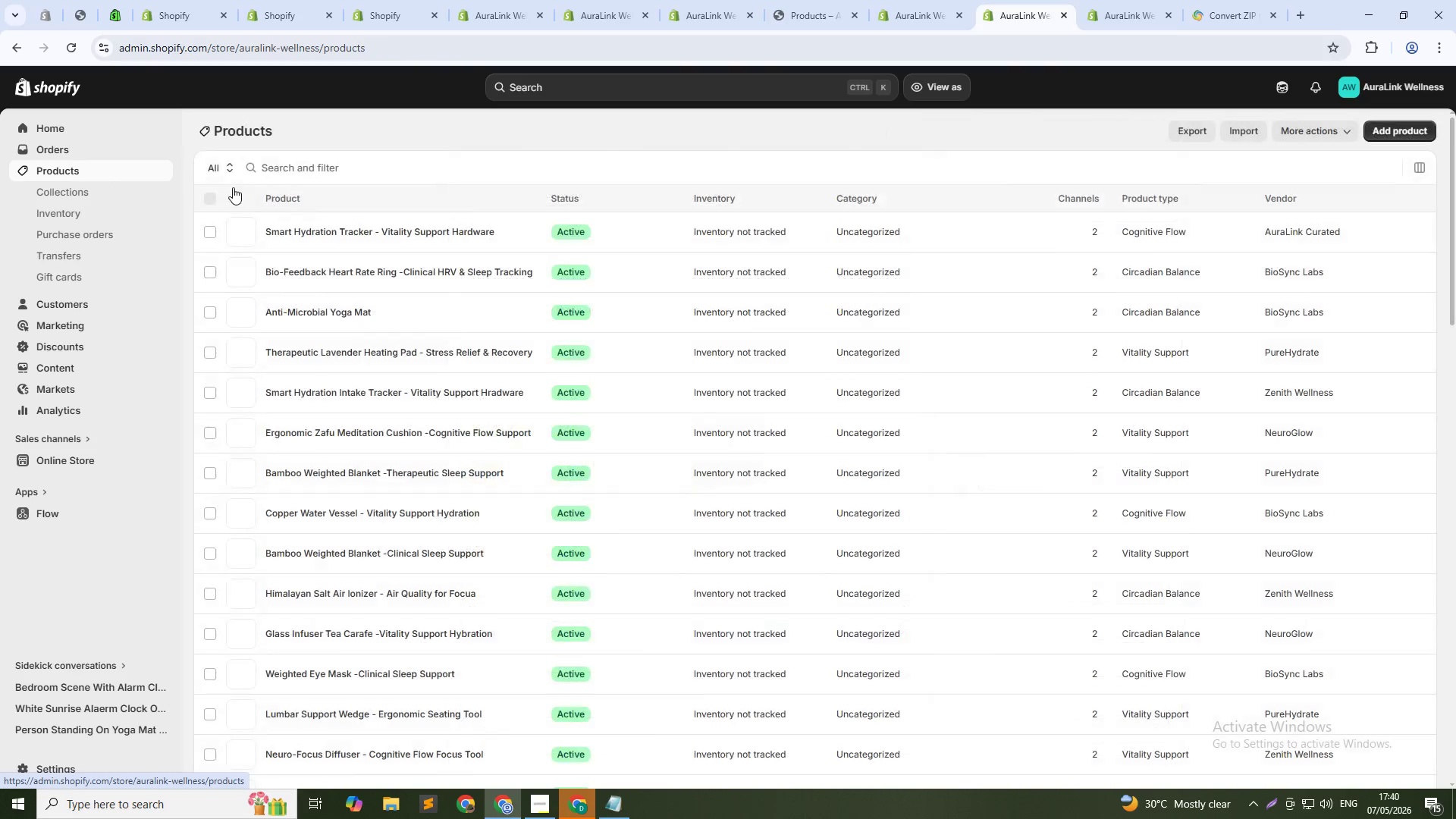 
left_click([366, 158])
 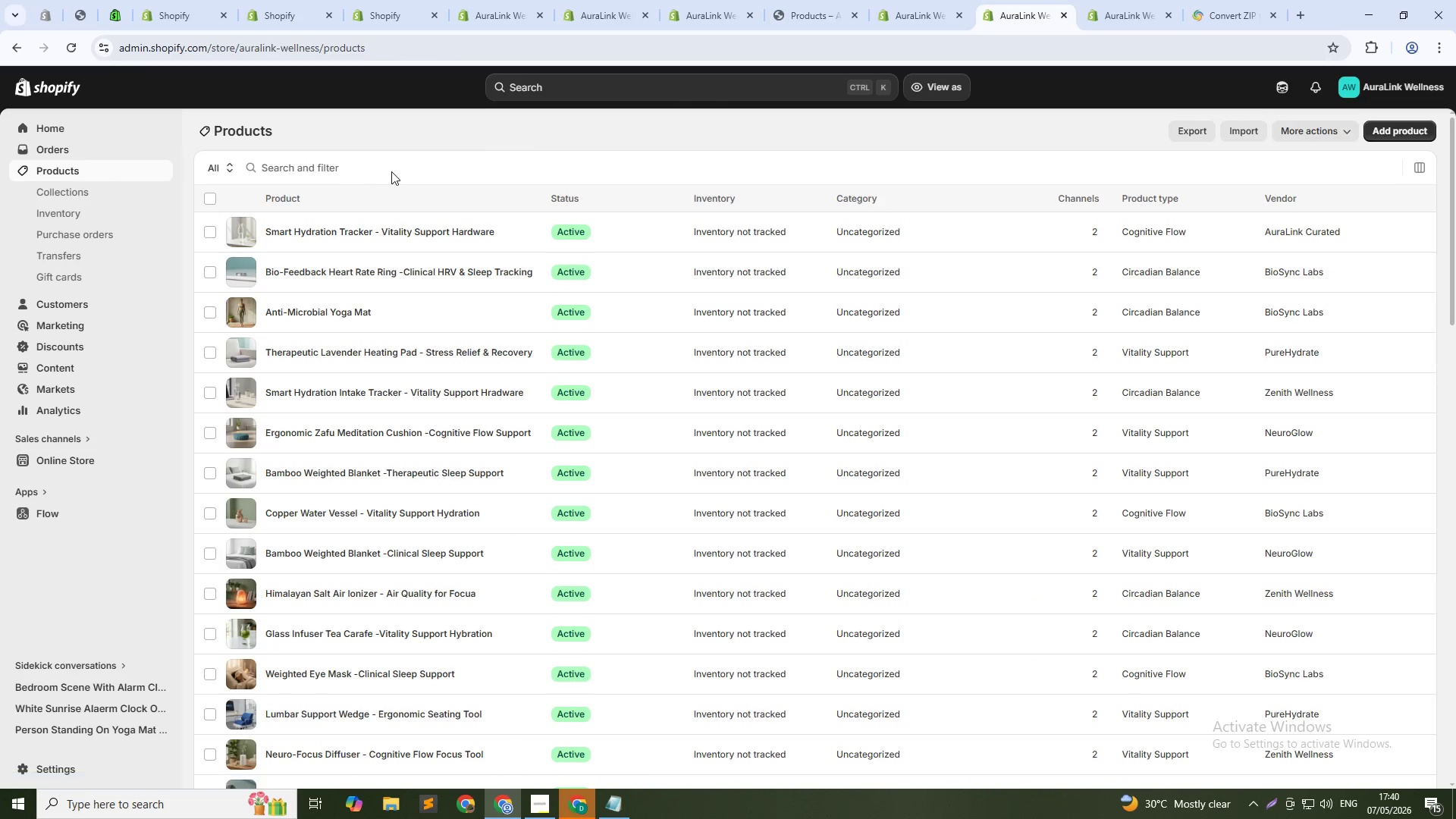 
left_click([397, 168])
 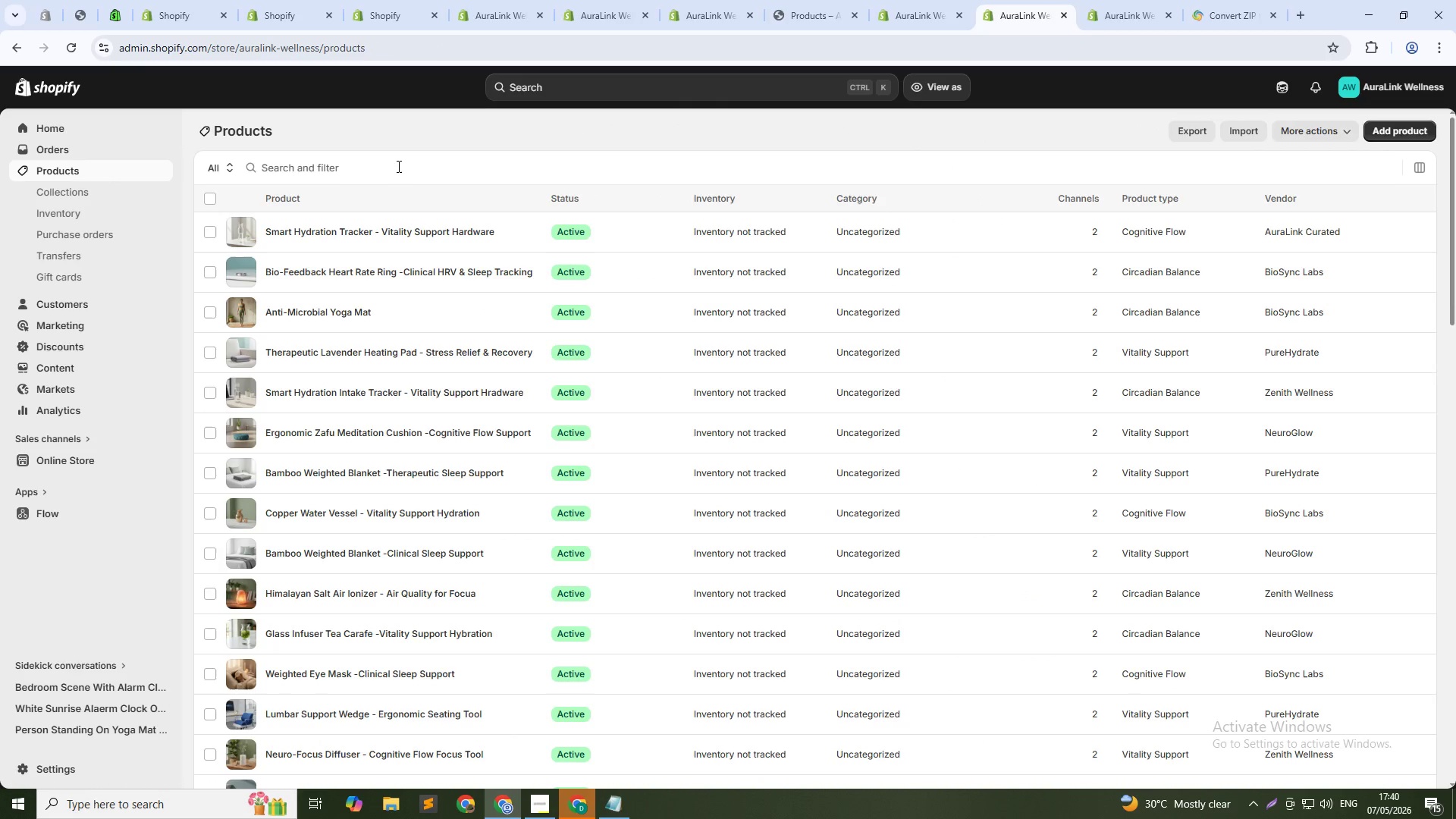 
left_click([397, 166])
 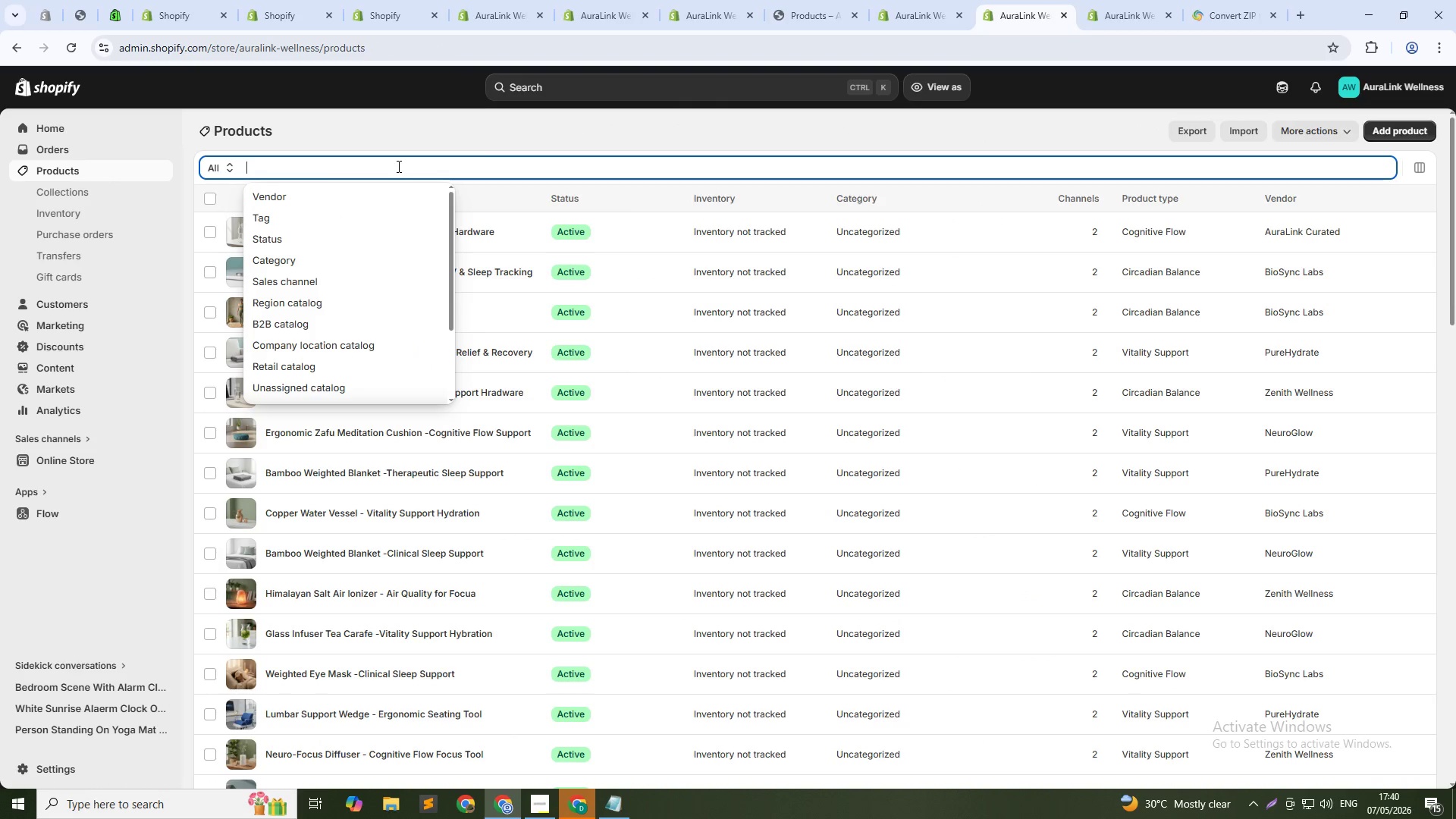 
type(Ergonomic zafu medi)
 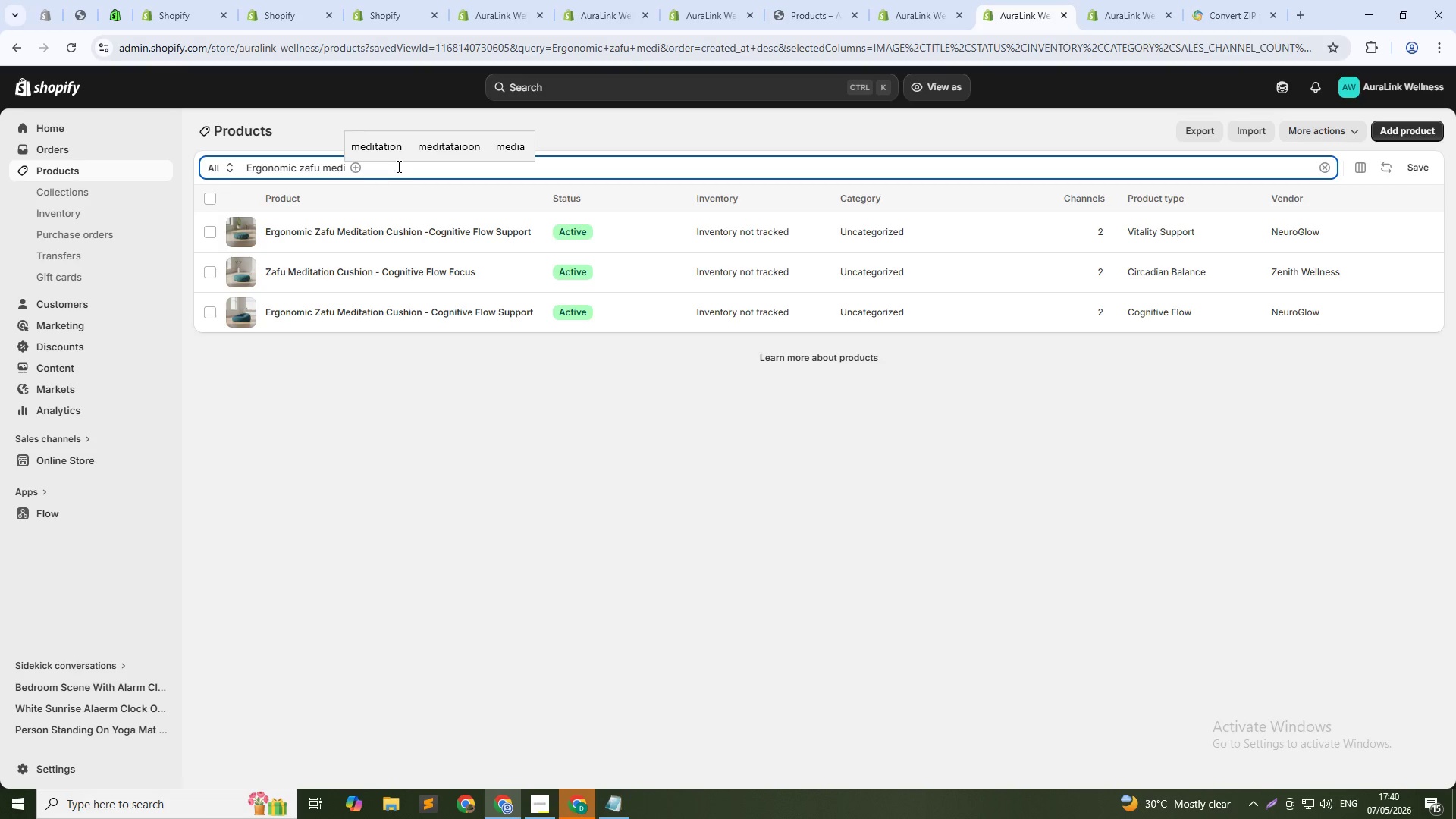 
wait(7.77)
 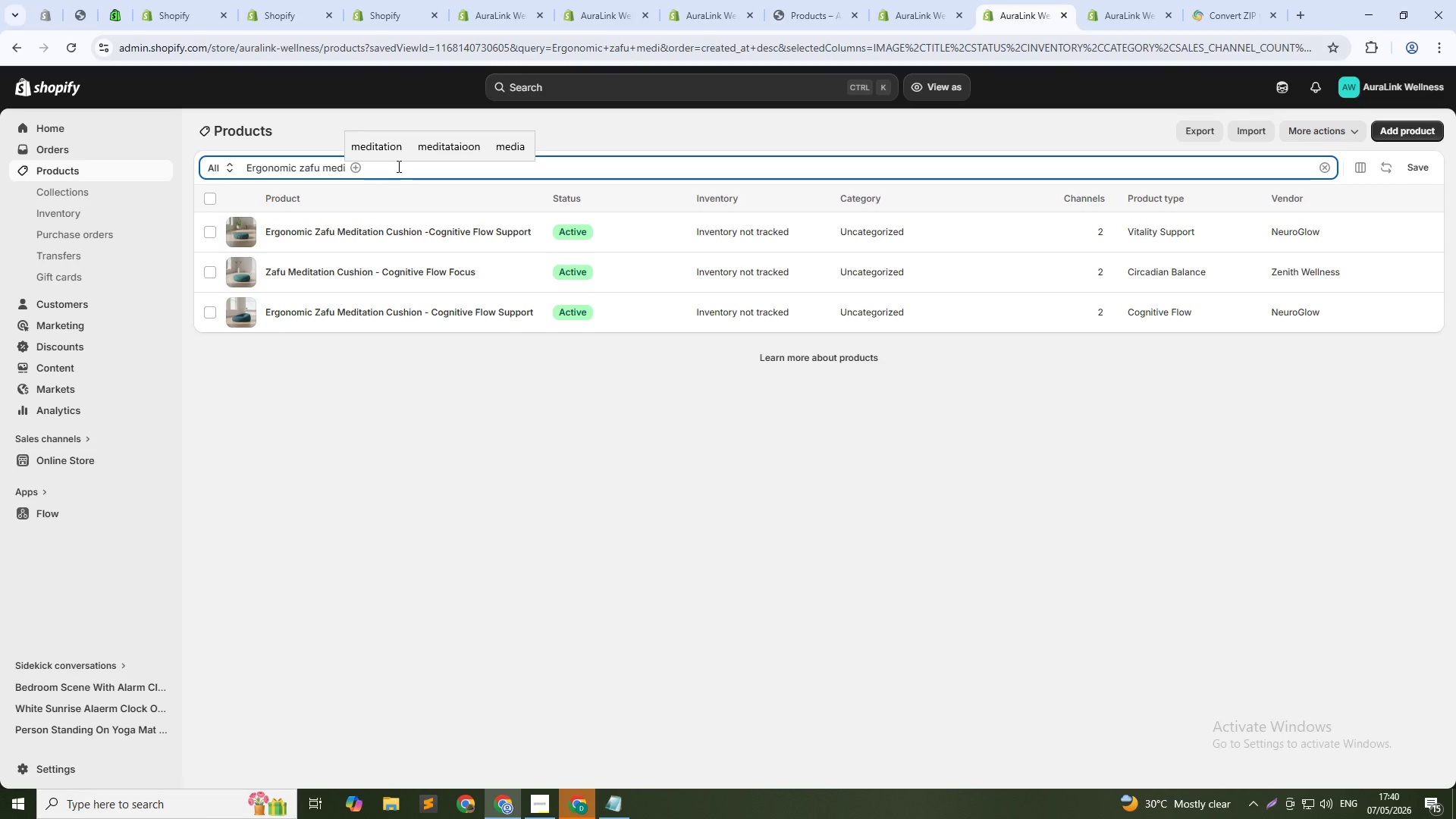 
double_click([318, 172])
 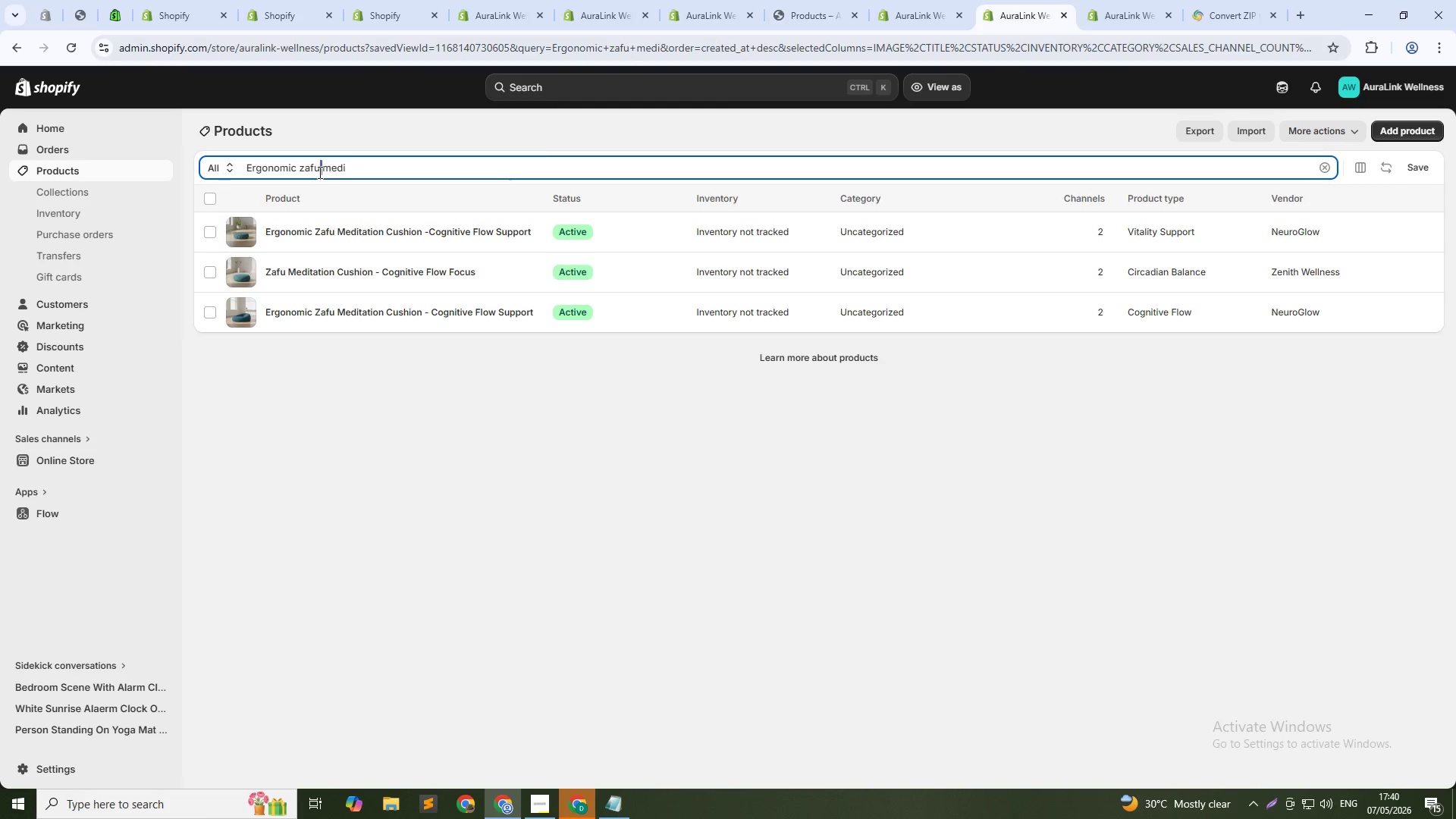 
triple_click([318, 172])
 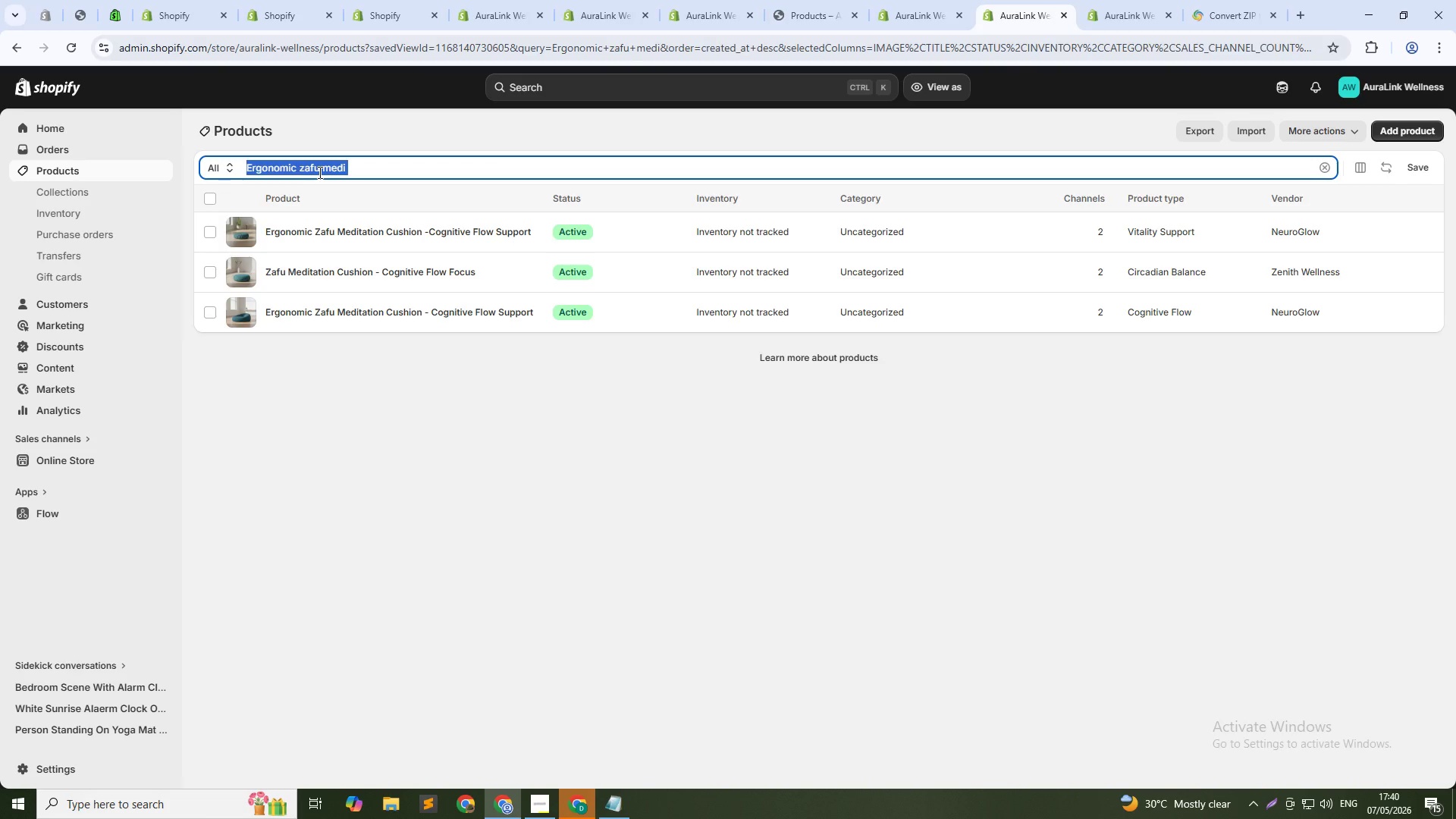 
type(oragnic)
key(Backspace)
key(Backspace)
key(Backspace)
key(Backspace)
key(Backspace)
type(ganic)
 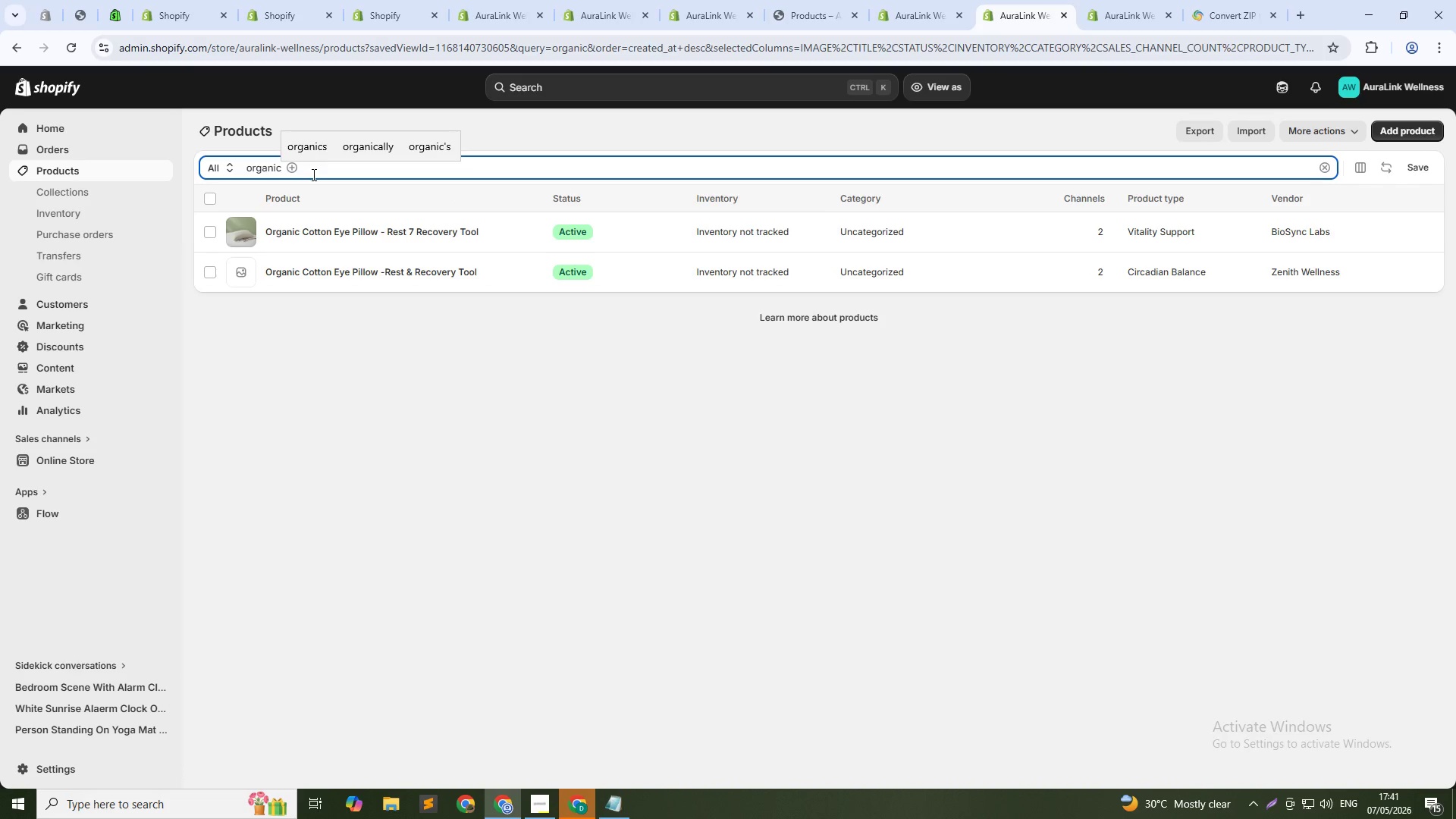 
wait(5.53)
 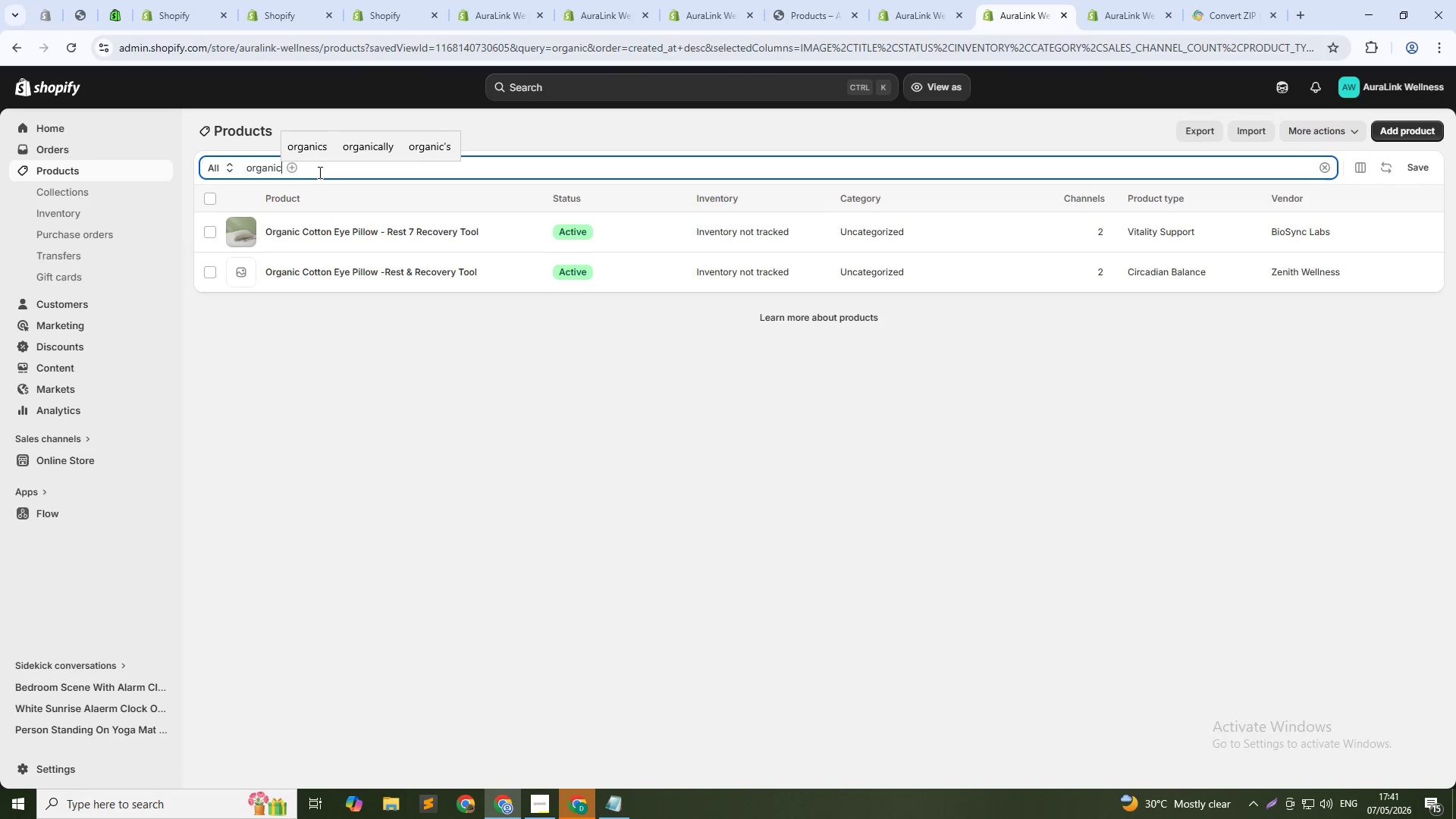 
left_click([345, 271])
 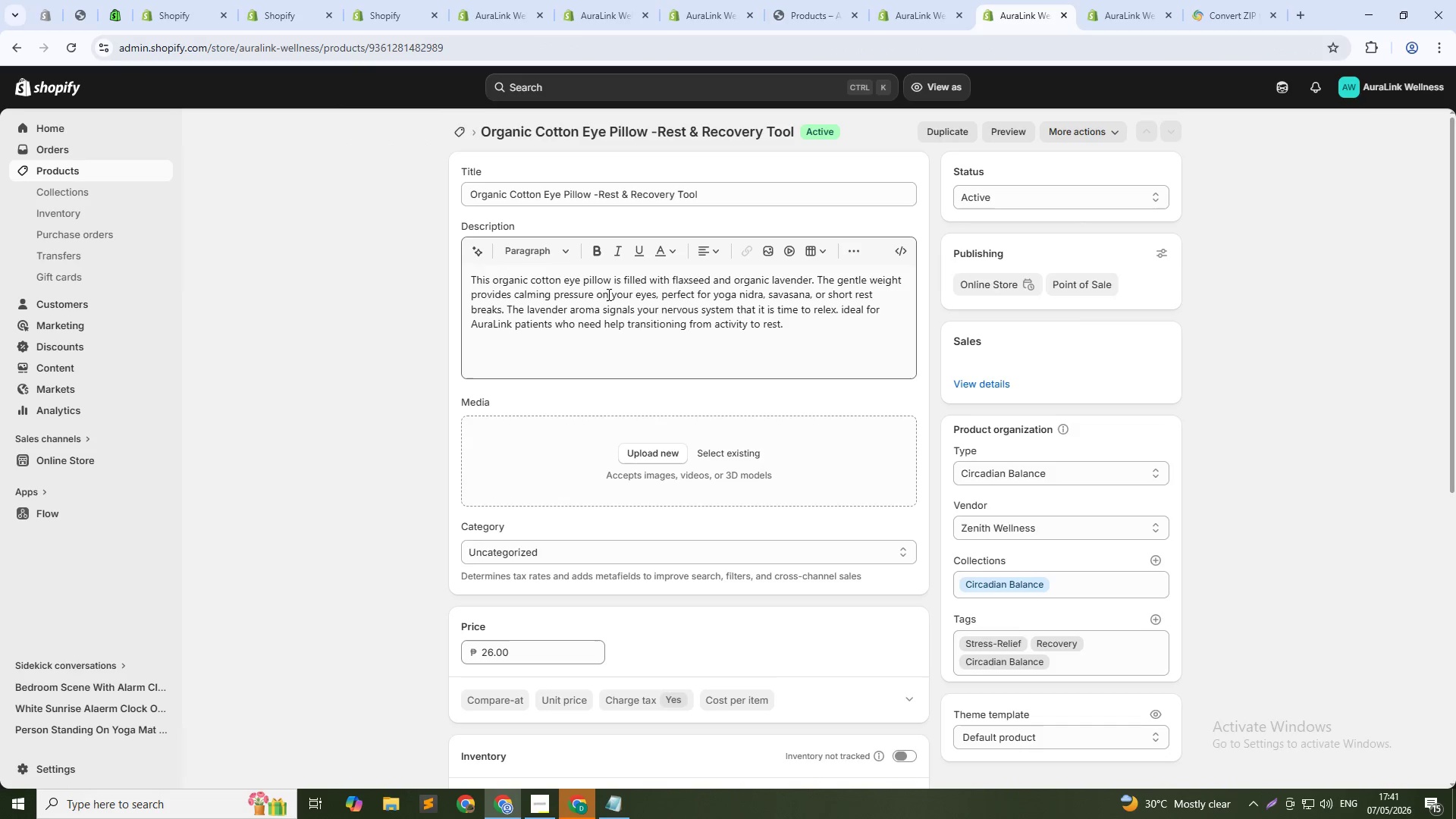 
left_click([754, 449])
 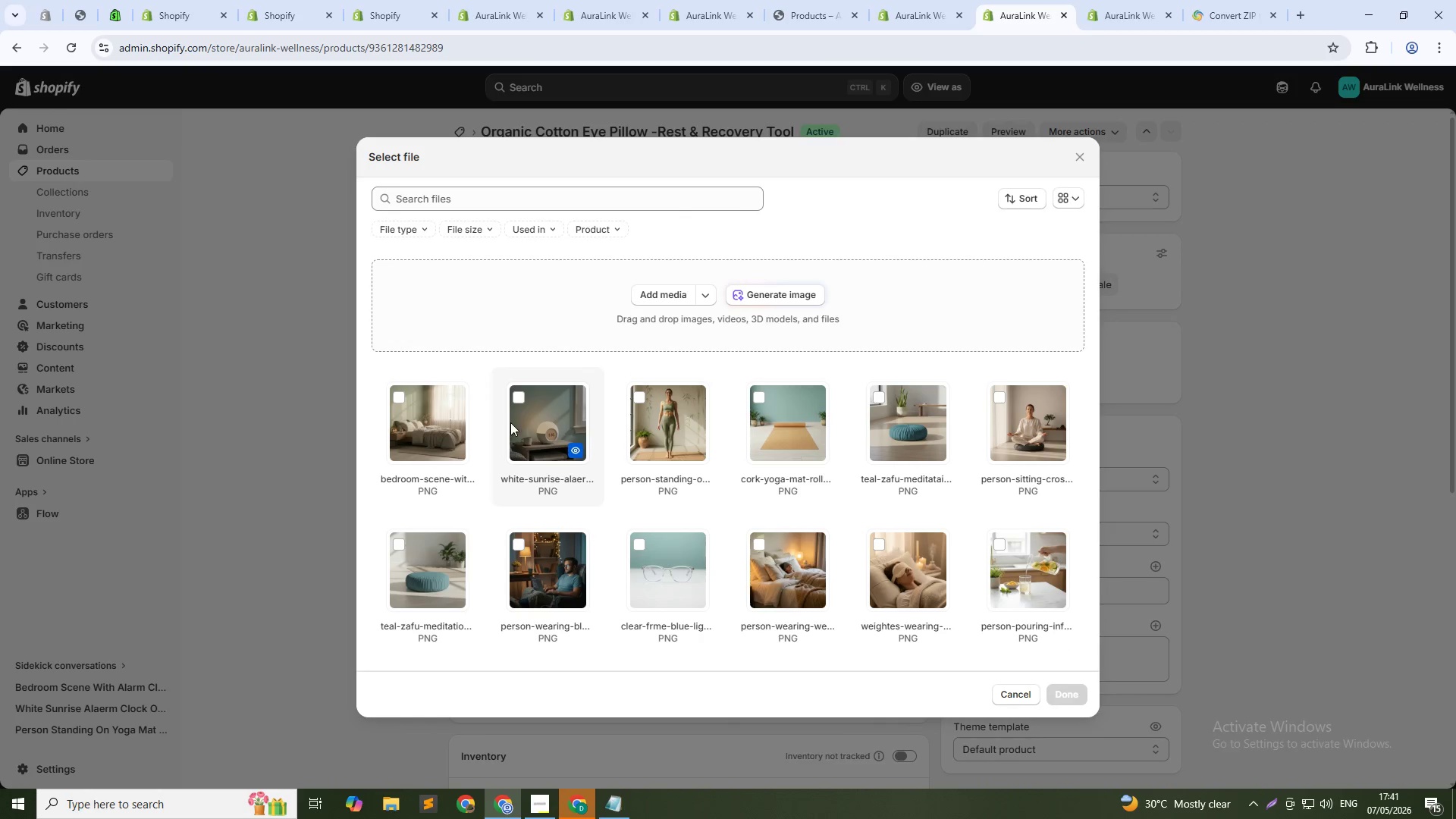 
left_click([756, 296])
 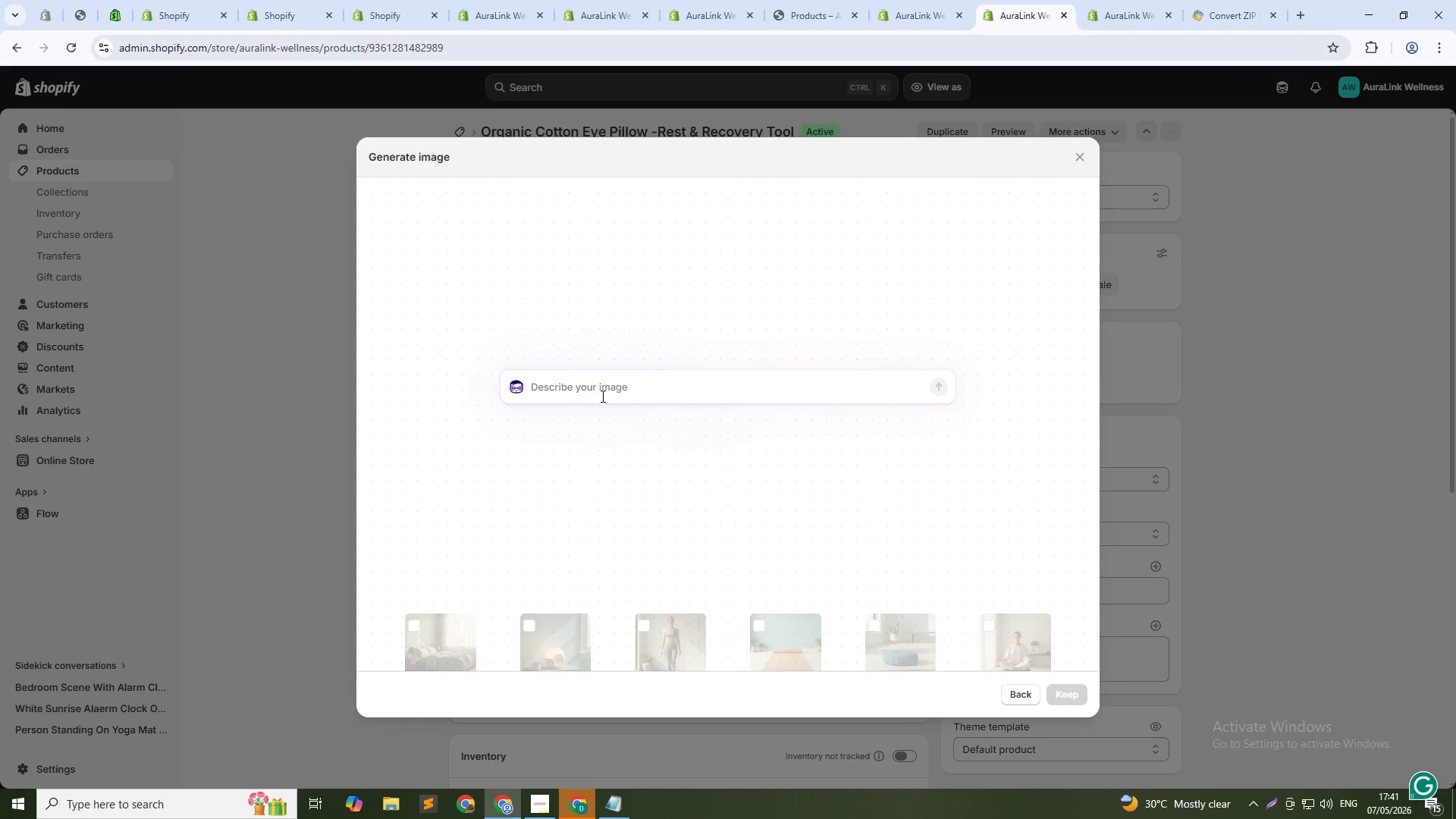 
type(Org)
 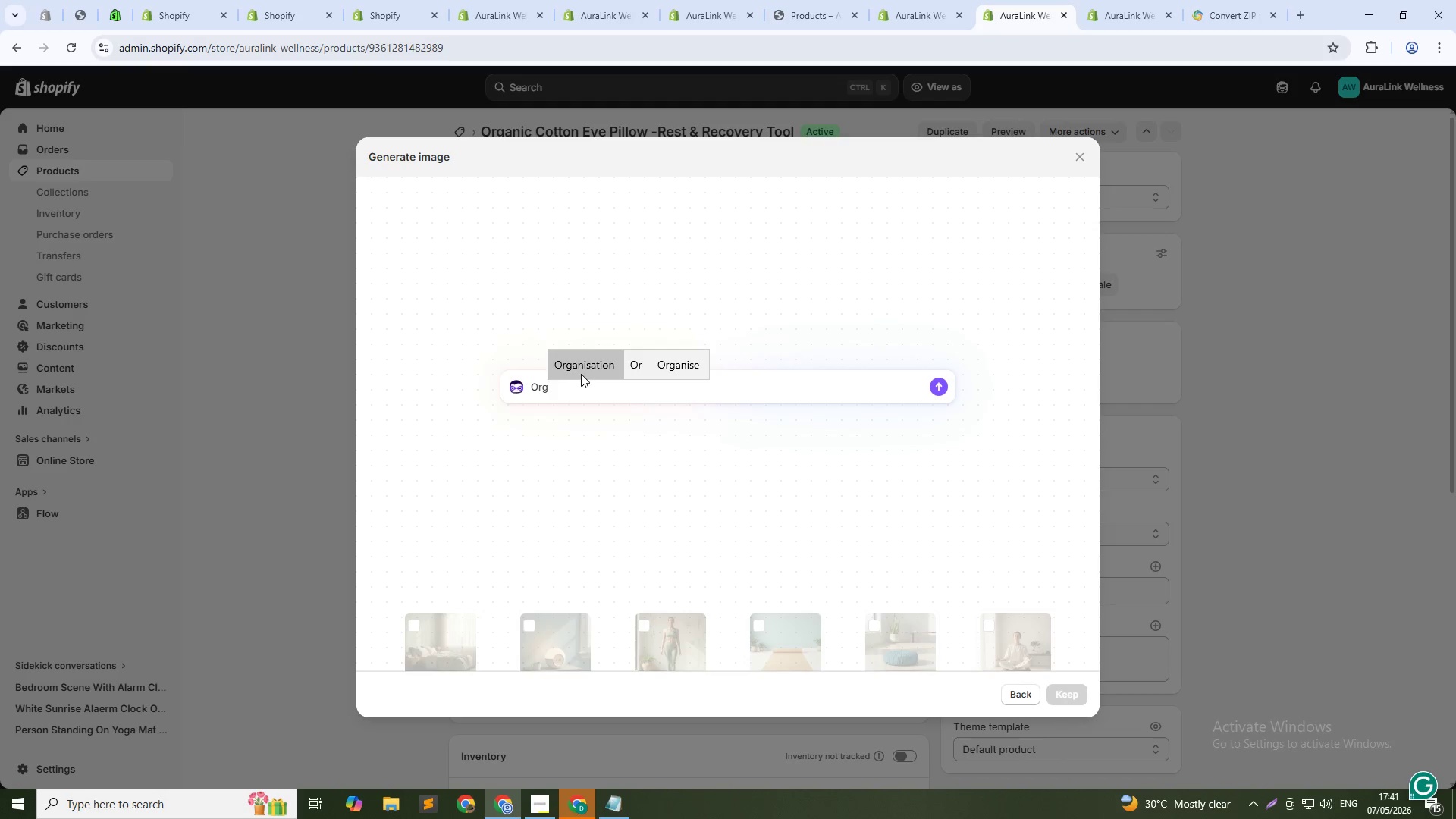 
type(anic pillo)
key(Backspace)
key(Backspace)
key(Backspace)
key(Backspace)
key(Backspace)
type(cotton eye pillow on a white lines pillow)
key(Backspace)
type(wcase. Soft lavender springs beside it. Sage green background 1:1 squre)
 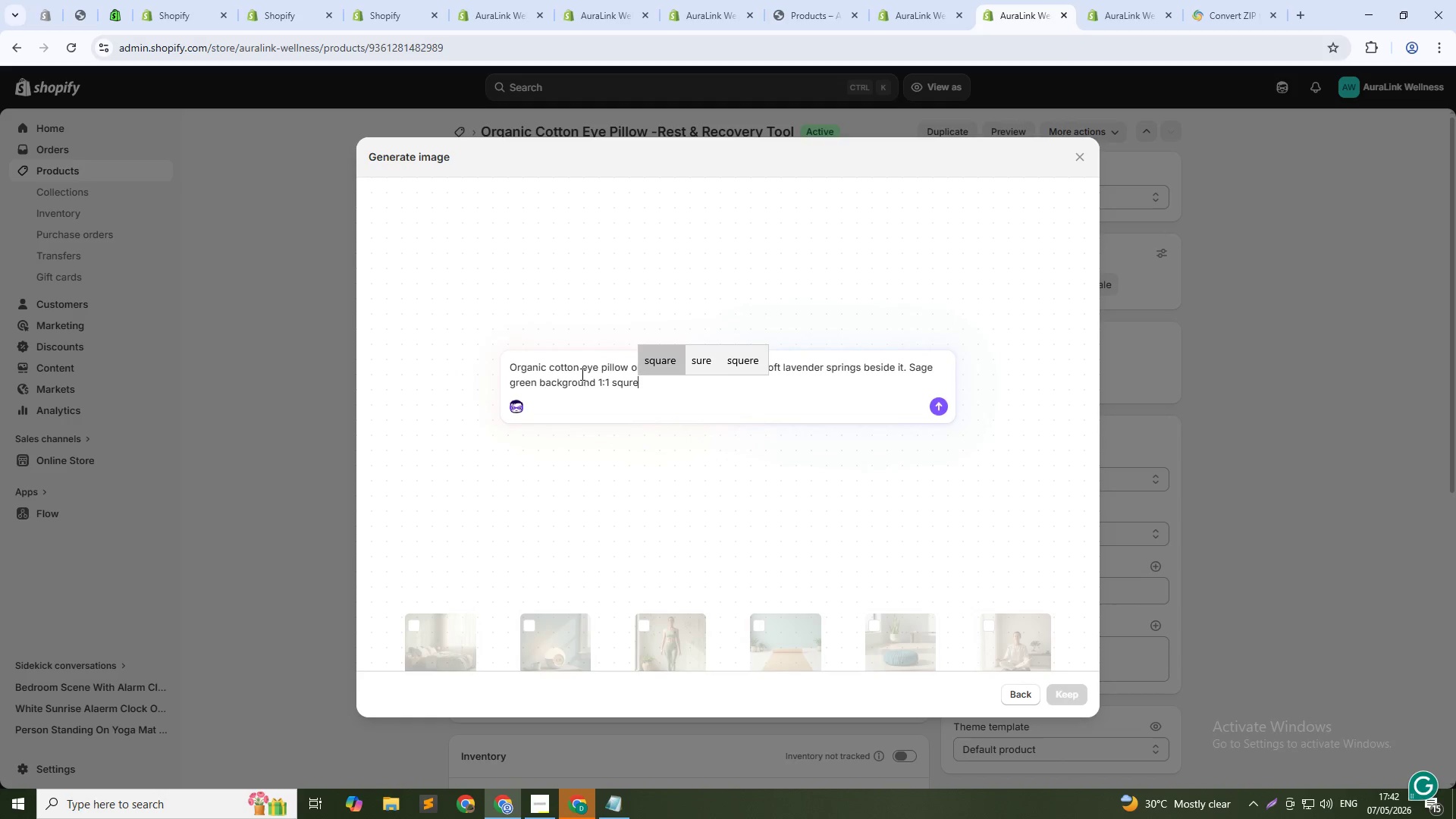 
key(Enter)
 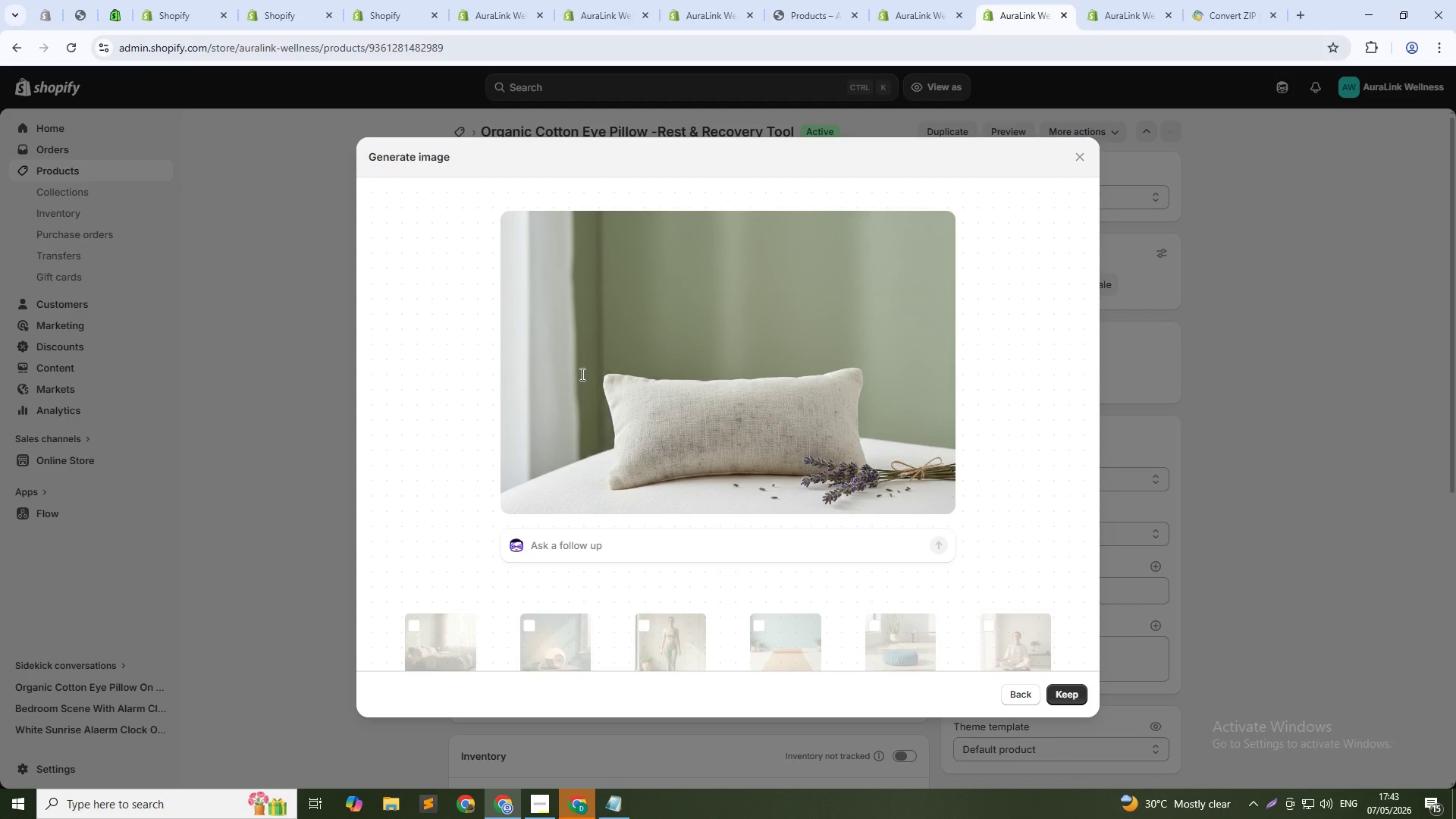 
wait(112.08)
 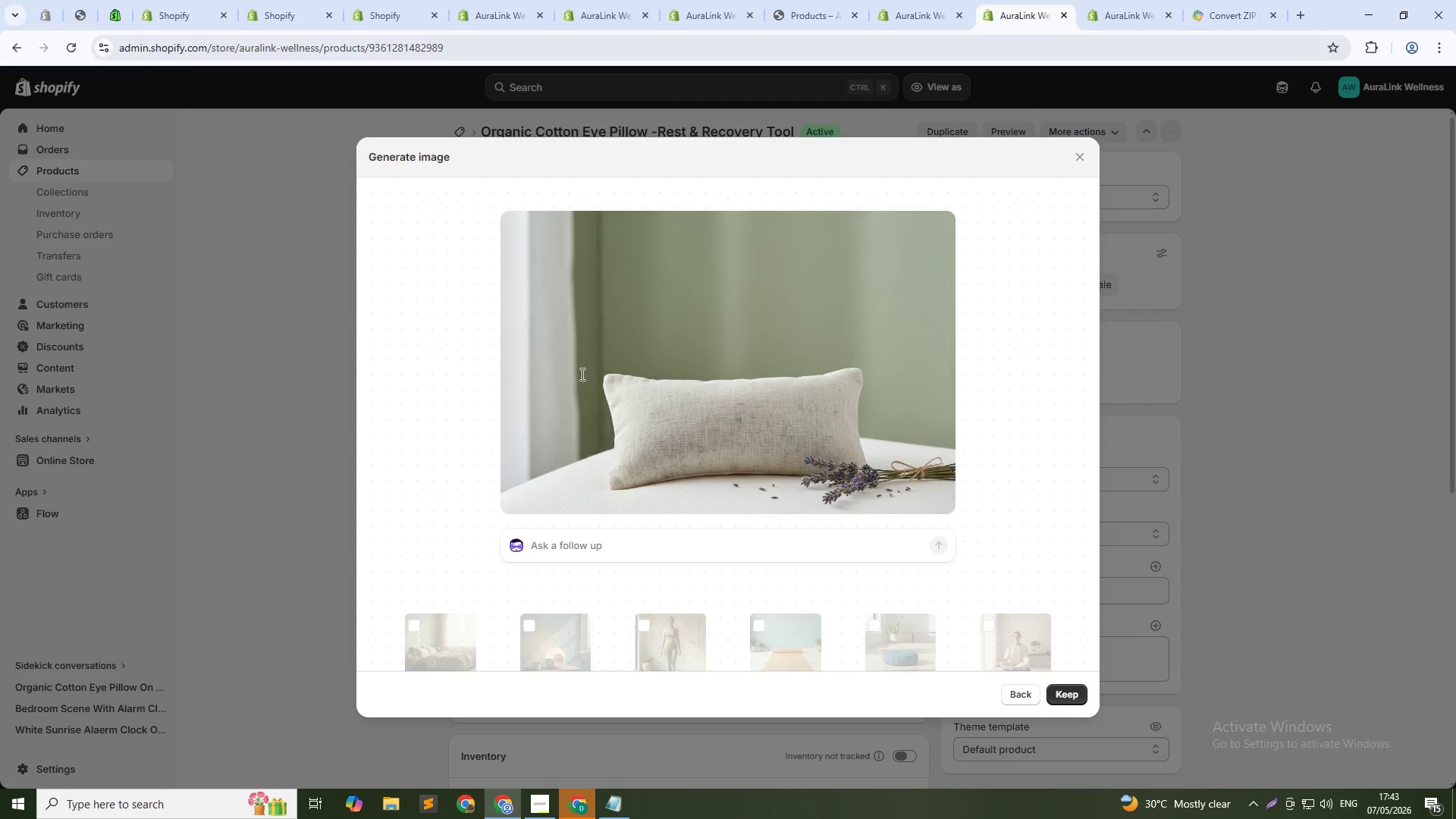 
left_click([1062, 699])
 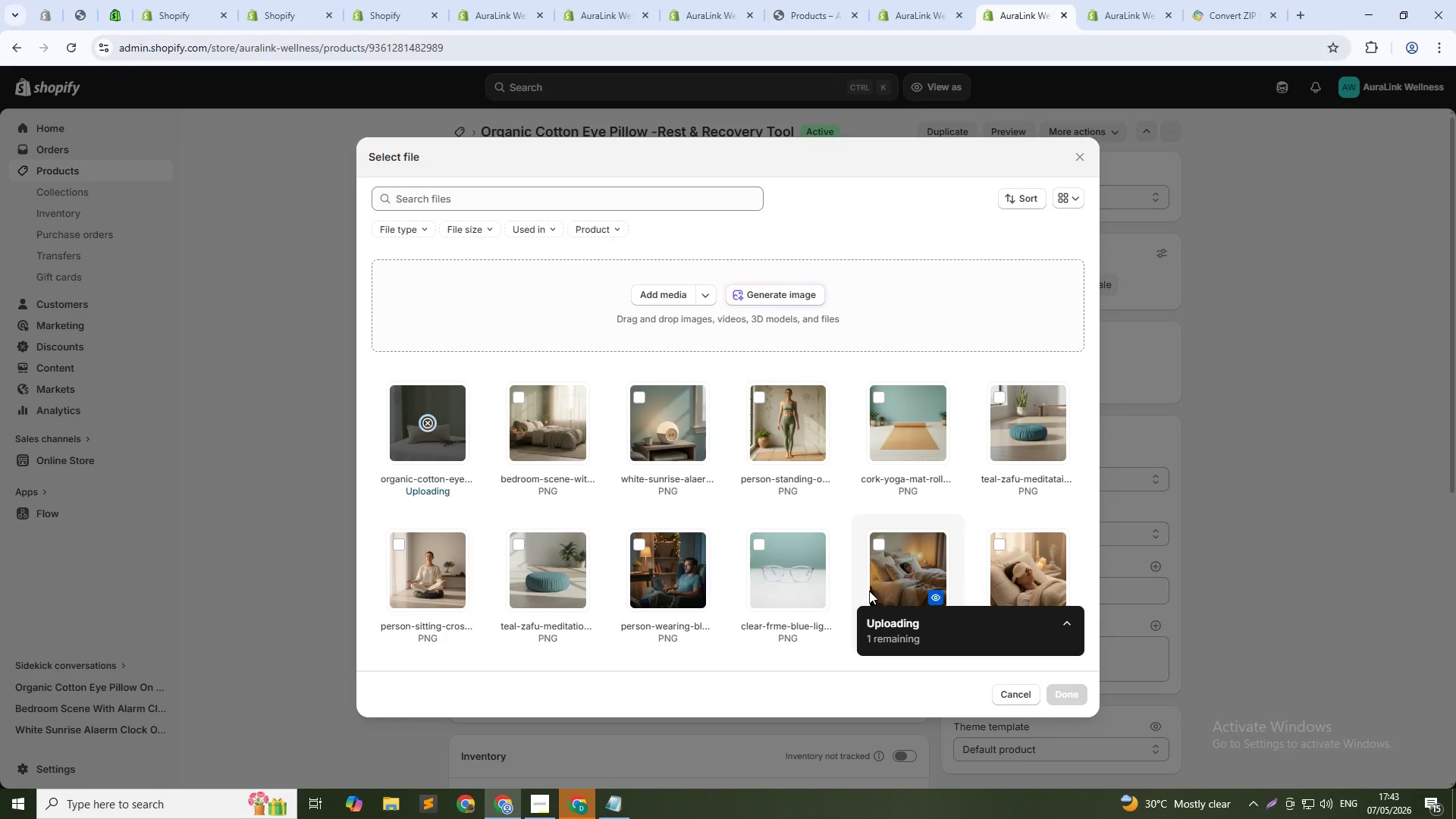 
key(Alt+AltLeft)
 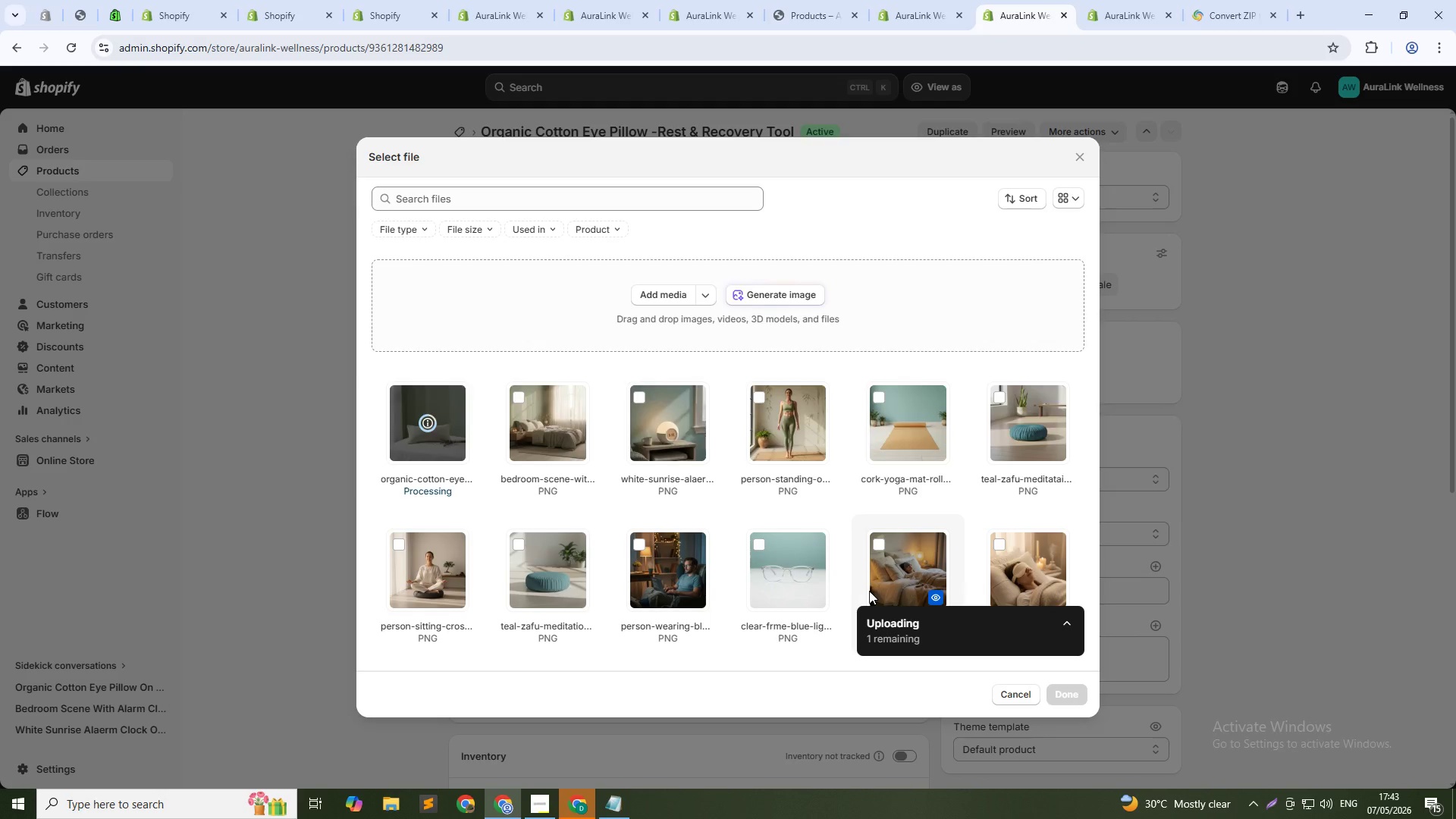 
key(Alt+Tab)